 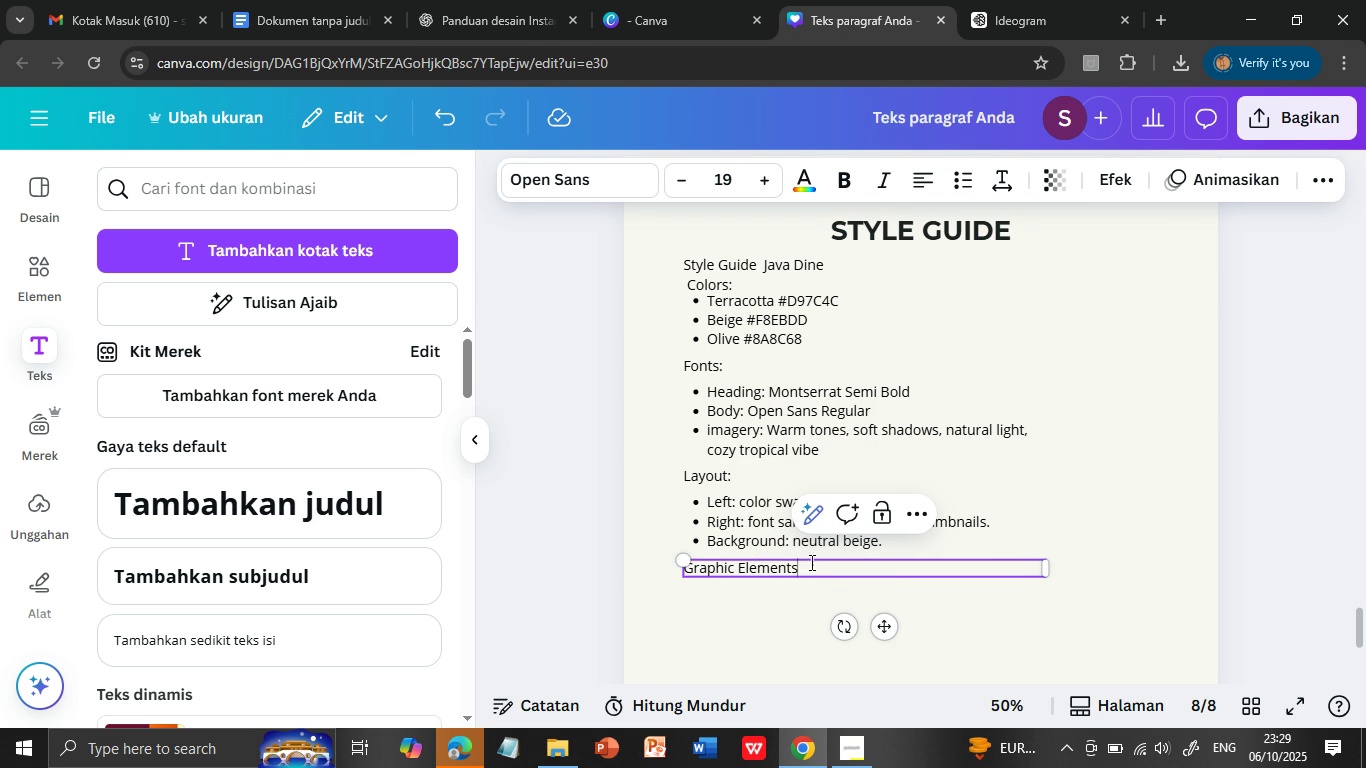 
key(Space)
 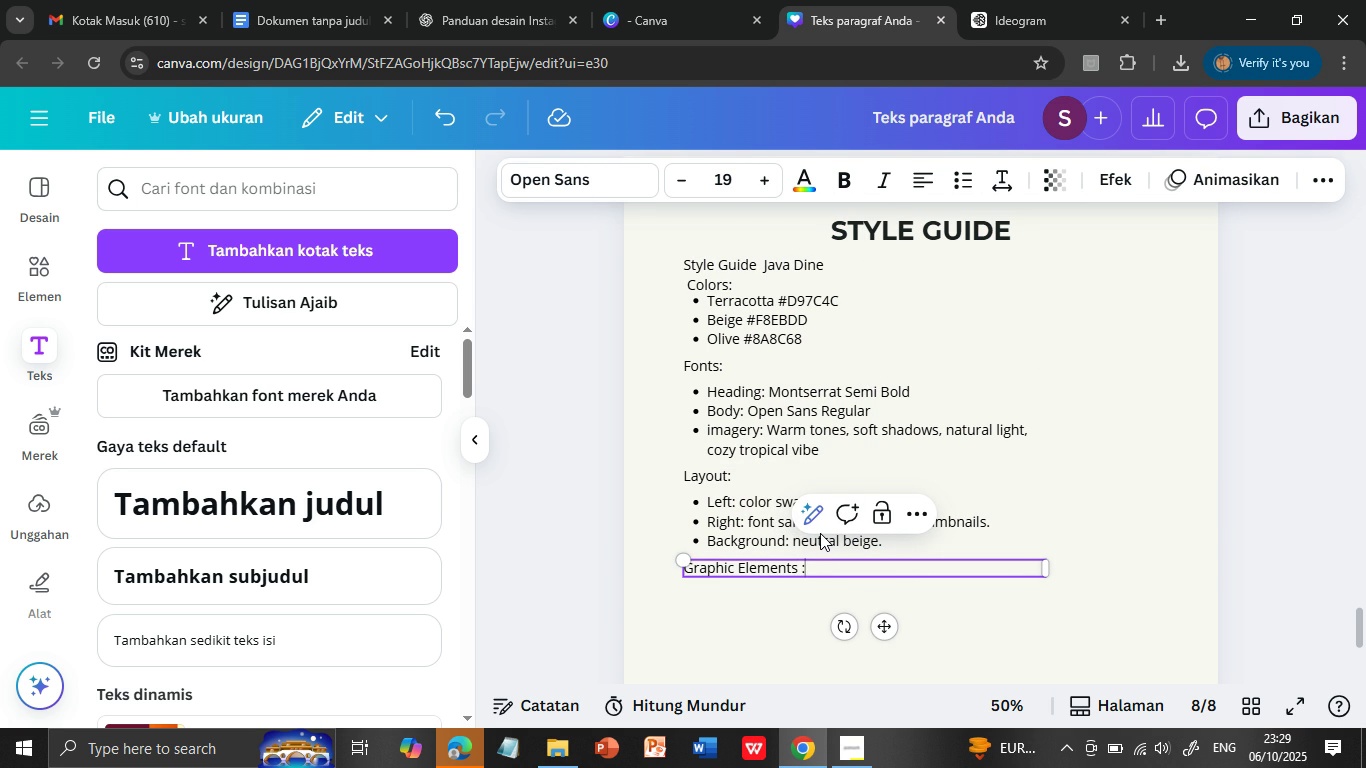 
key(Shift+ShiftLeft)
 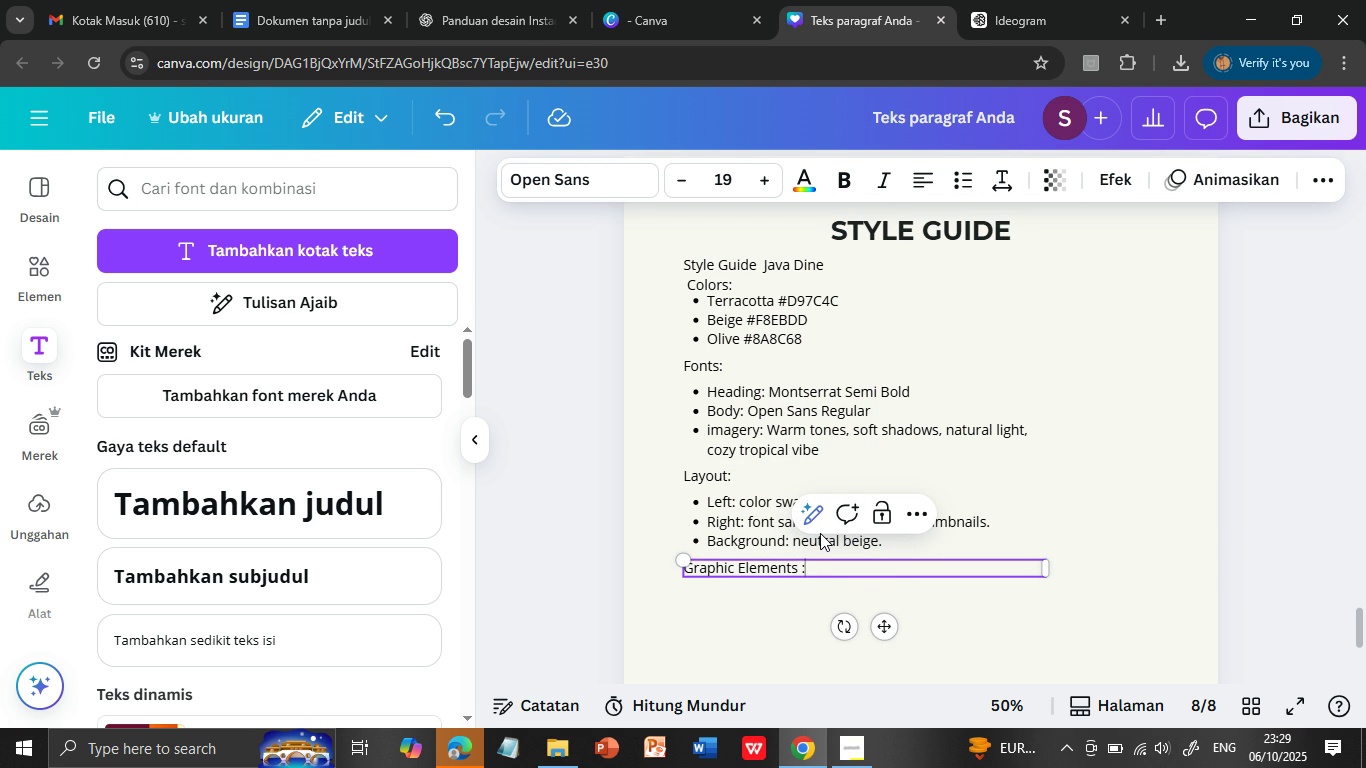 
key(Shift+Semicolon)
 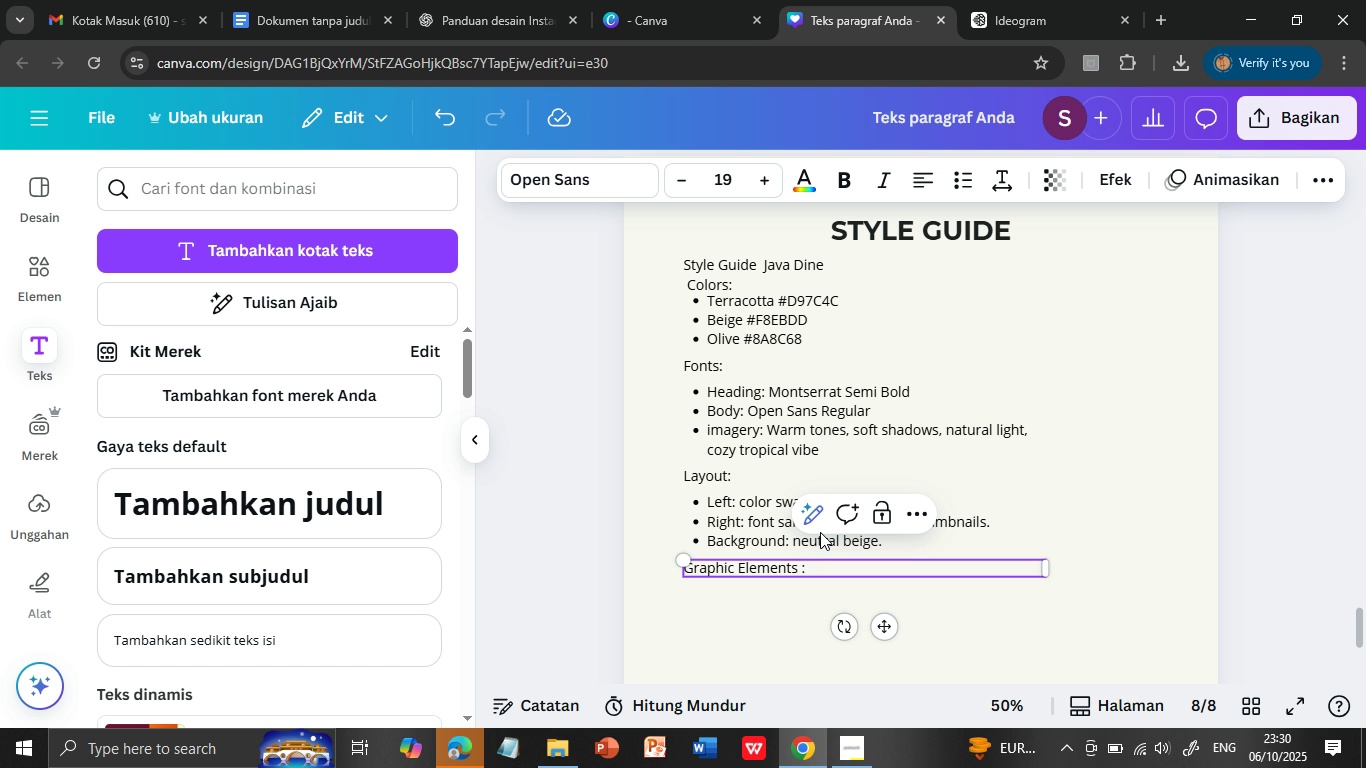 
wait(34.69)
 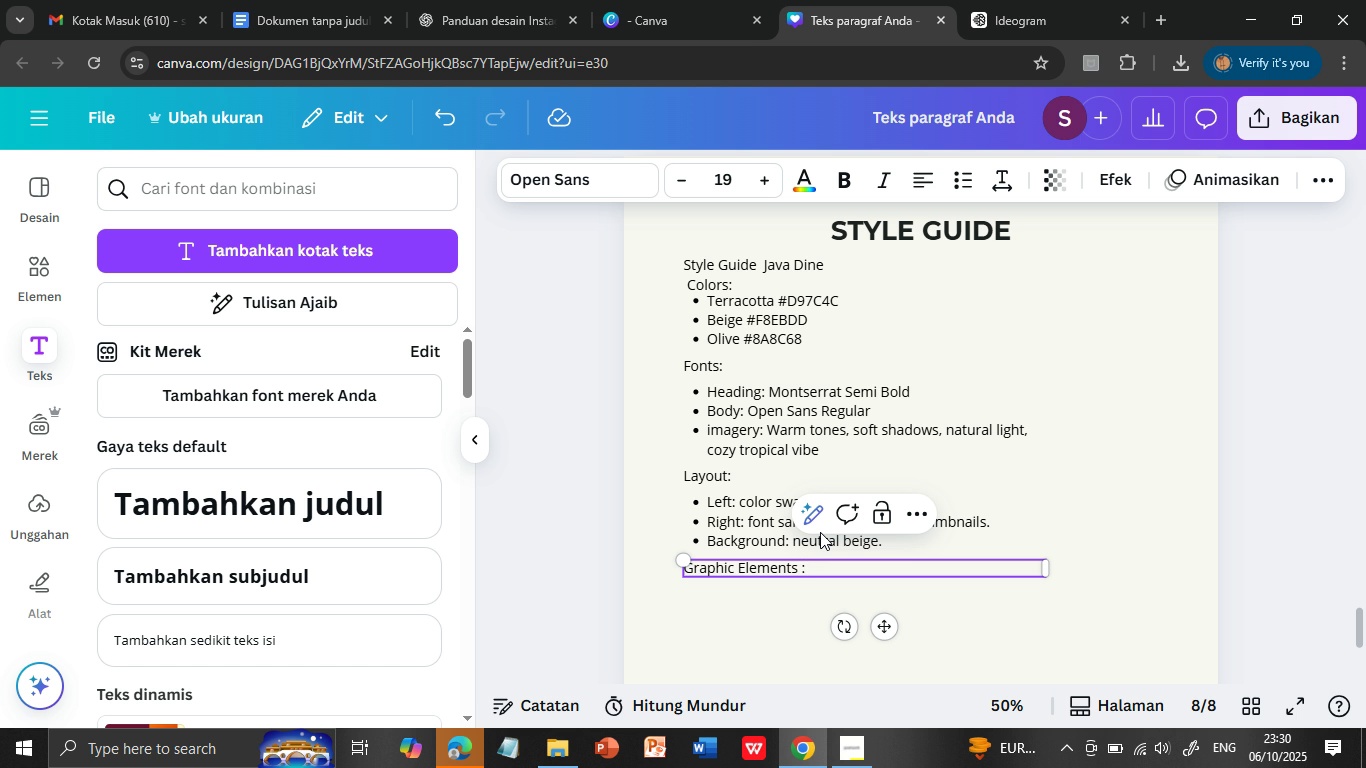 
left_click([718, 504])
 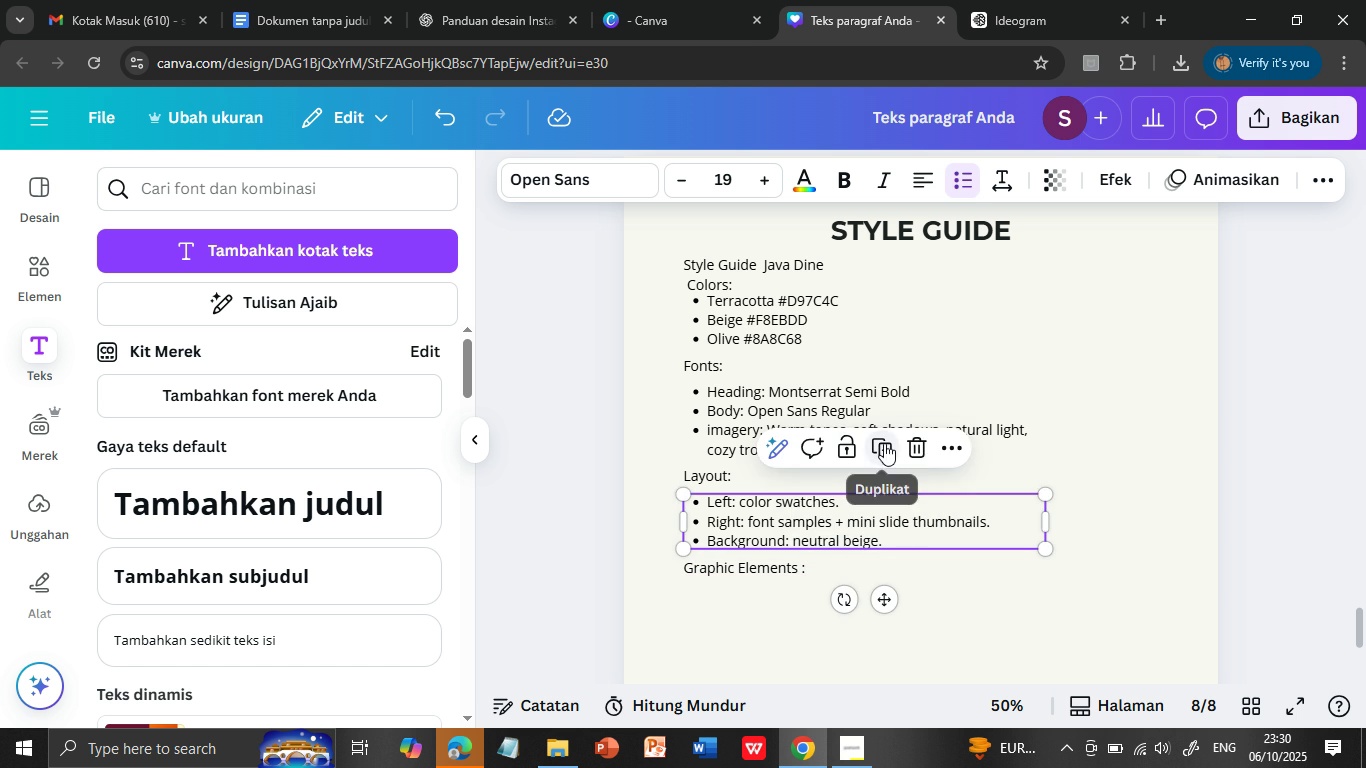 
left_click([884, 443])